 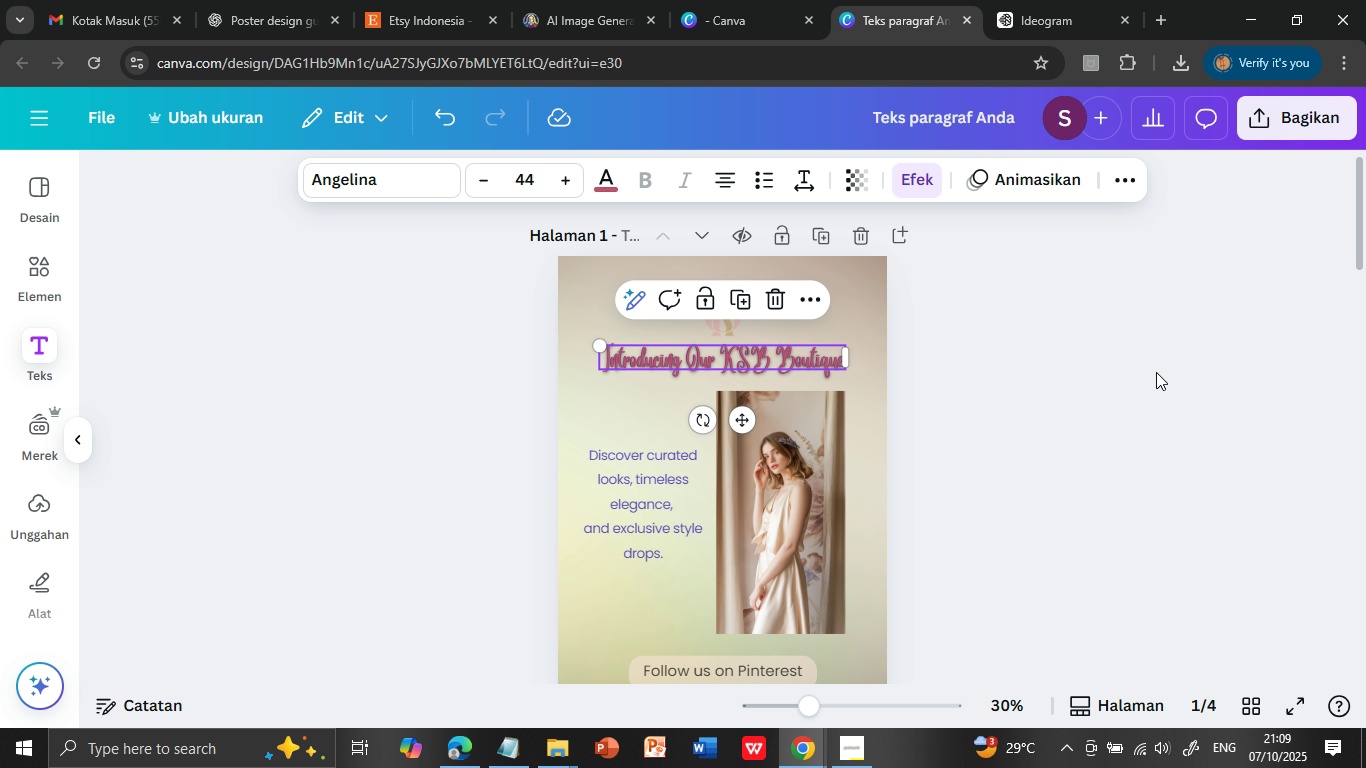 
left_click([1143, 431])
 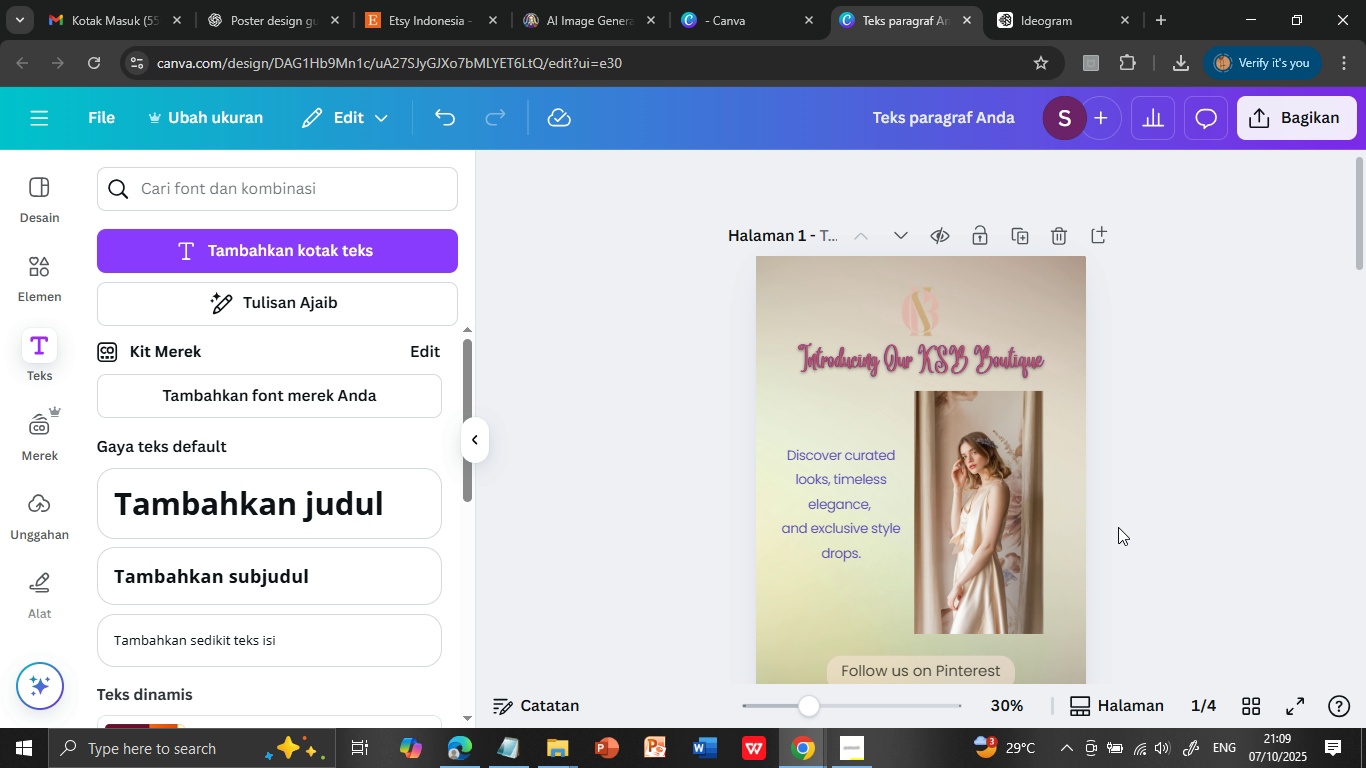 
scroll: coordinate [1122, 527], scroll_direction: down, amount: 13.0
 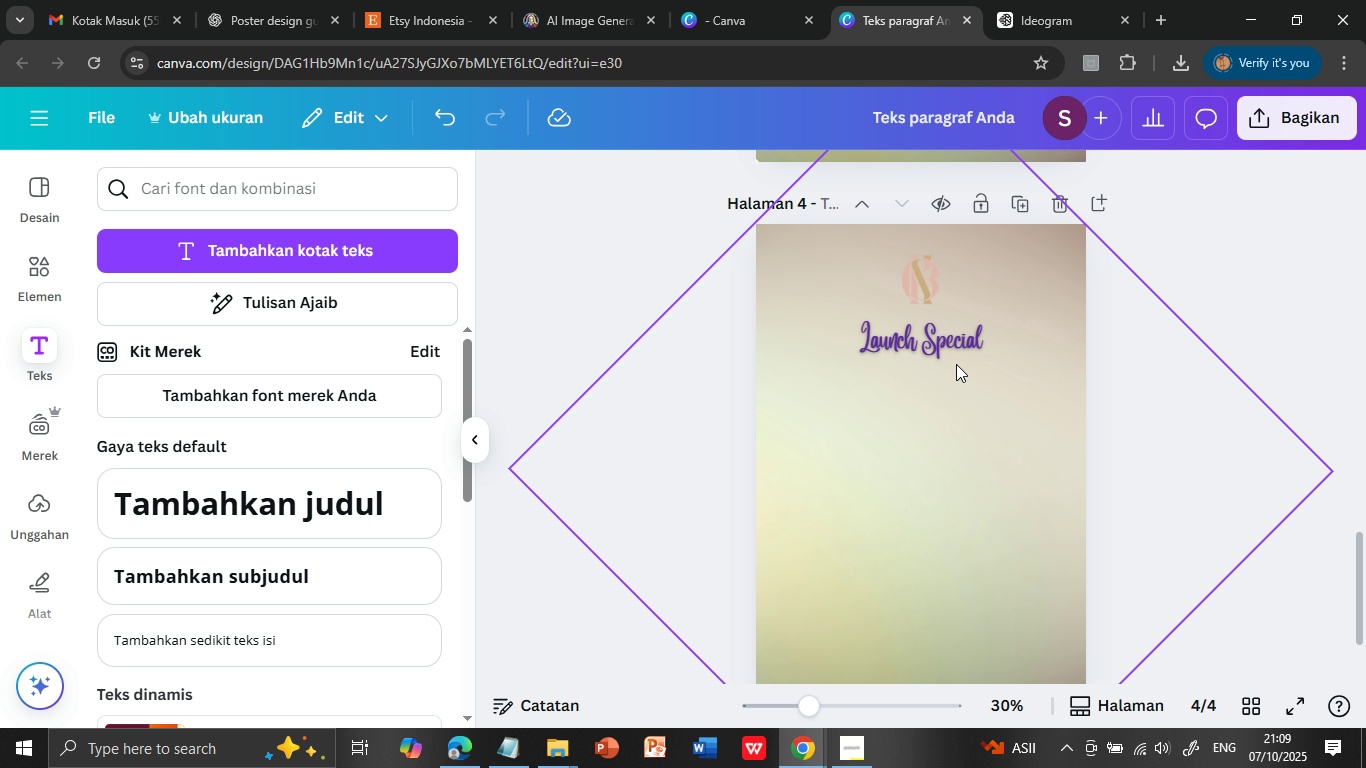 
scroll: coordinate [1138, 462], scroll_direction: up, amount: 15.0
 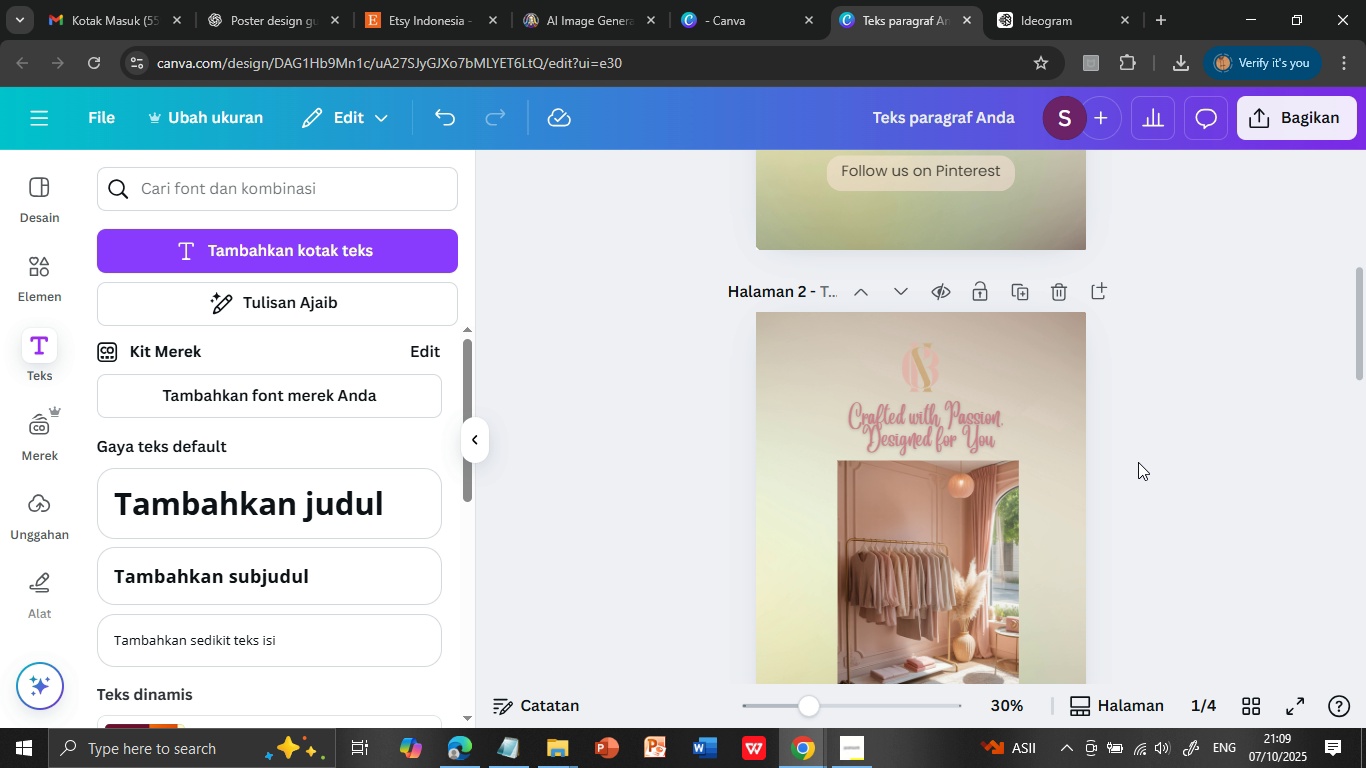 
scroll: coordinate [1138, 462], scroll_direction: down, amount: 18.0